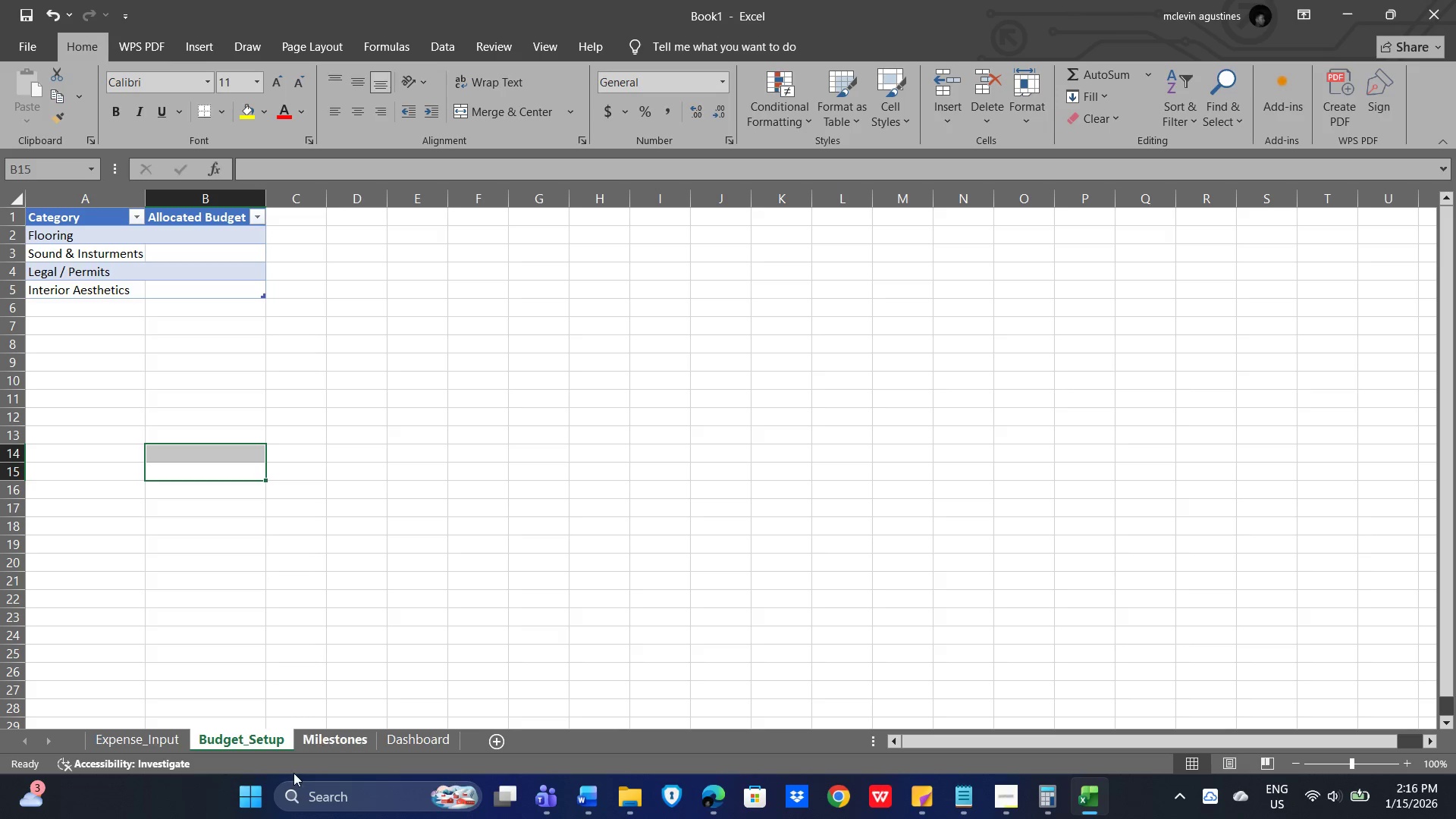 
left_click([341, 742])
 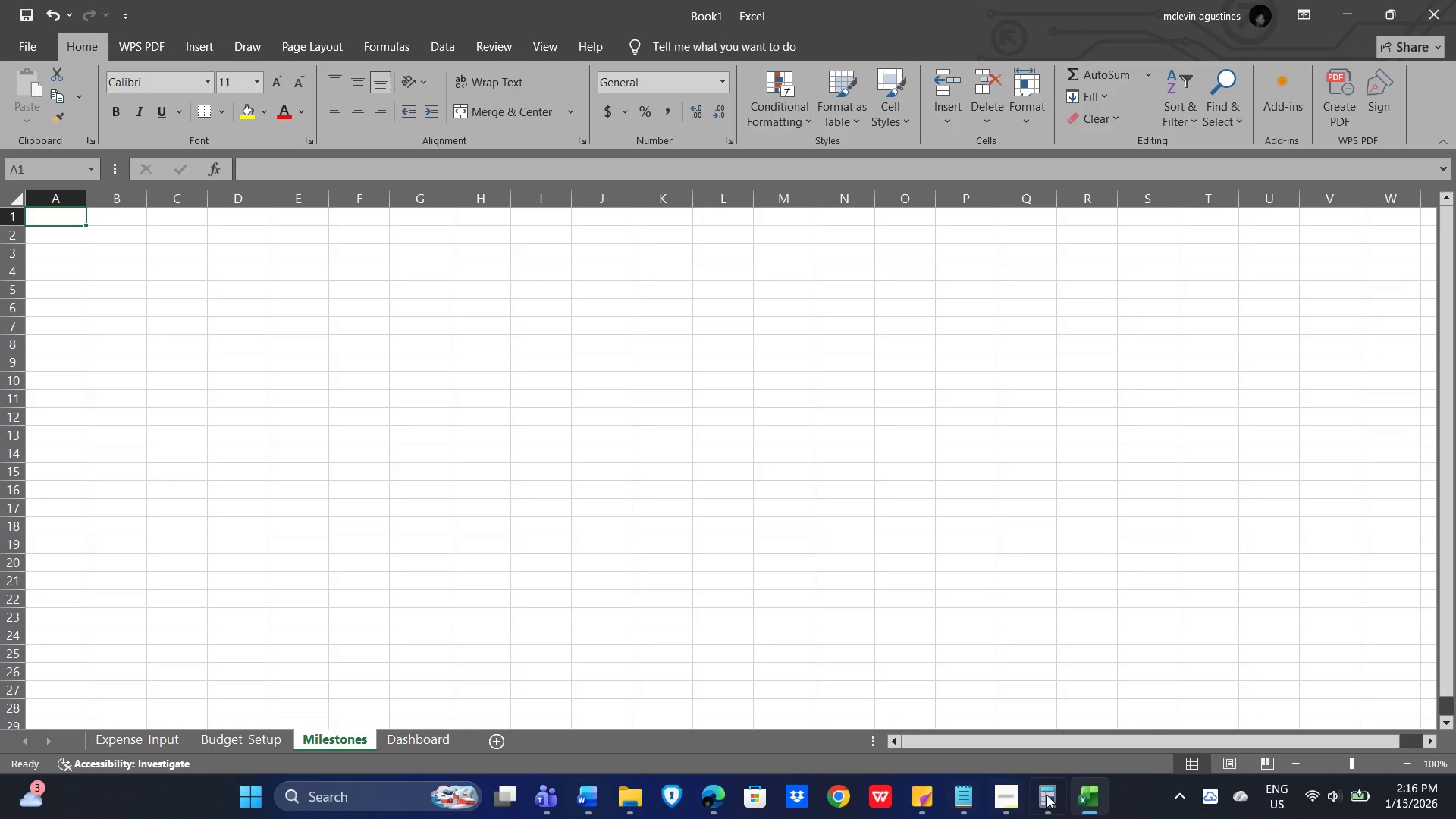 
left_click([1010, 799])